 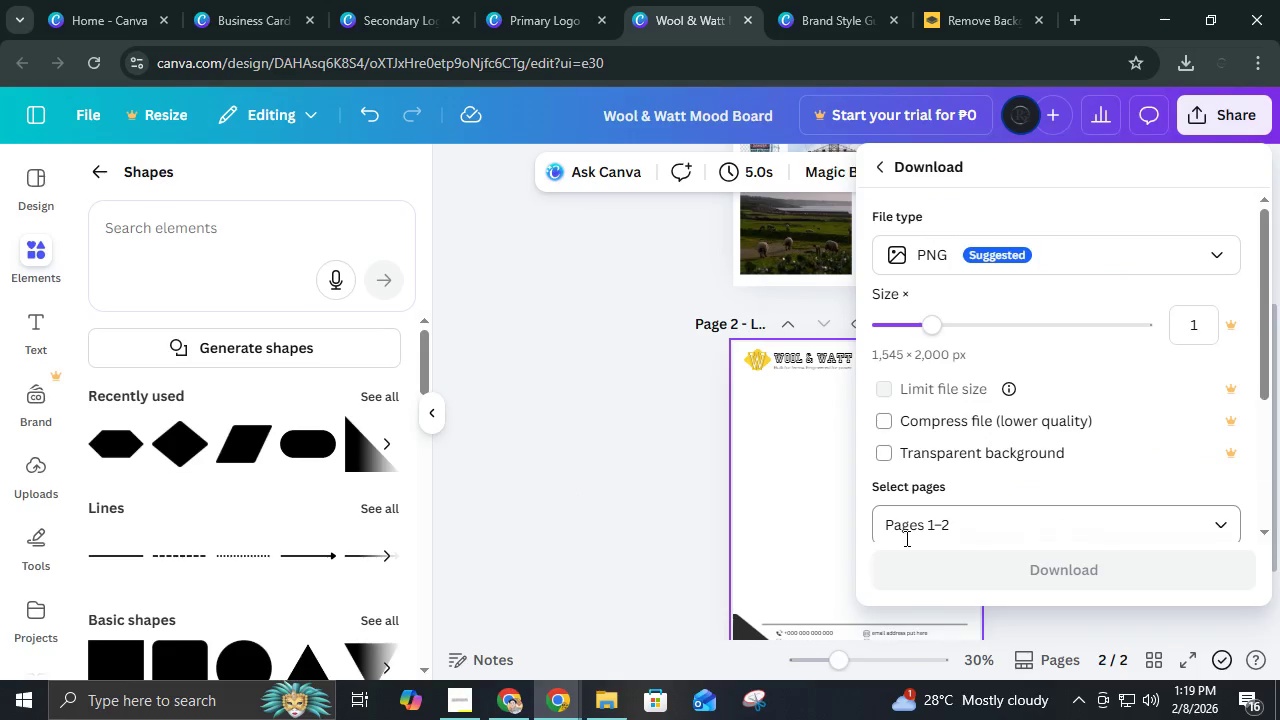 
left_click([1006, 256])
 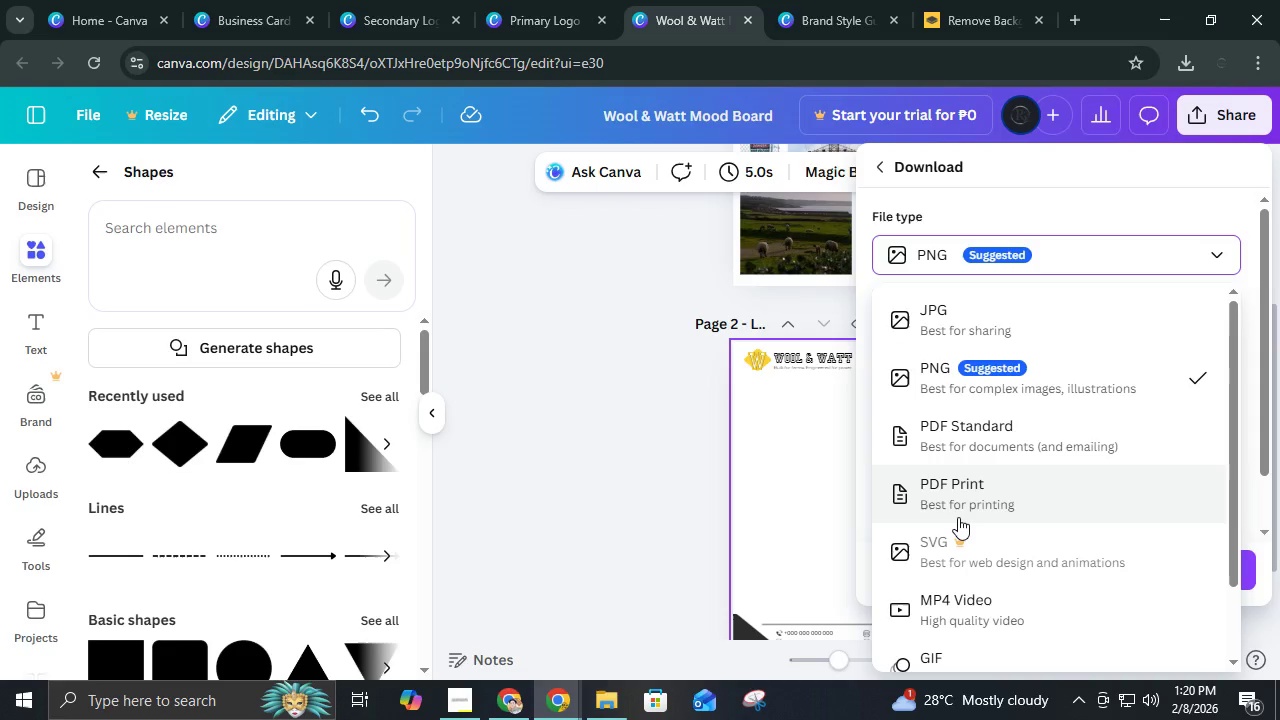 
left_click([958, 517])
 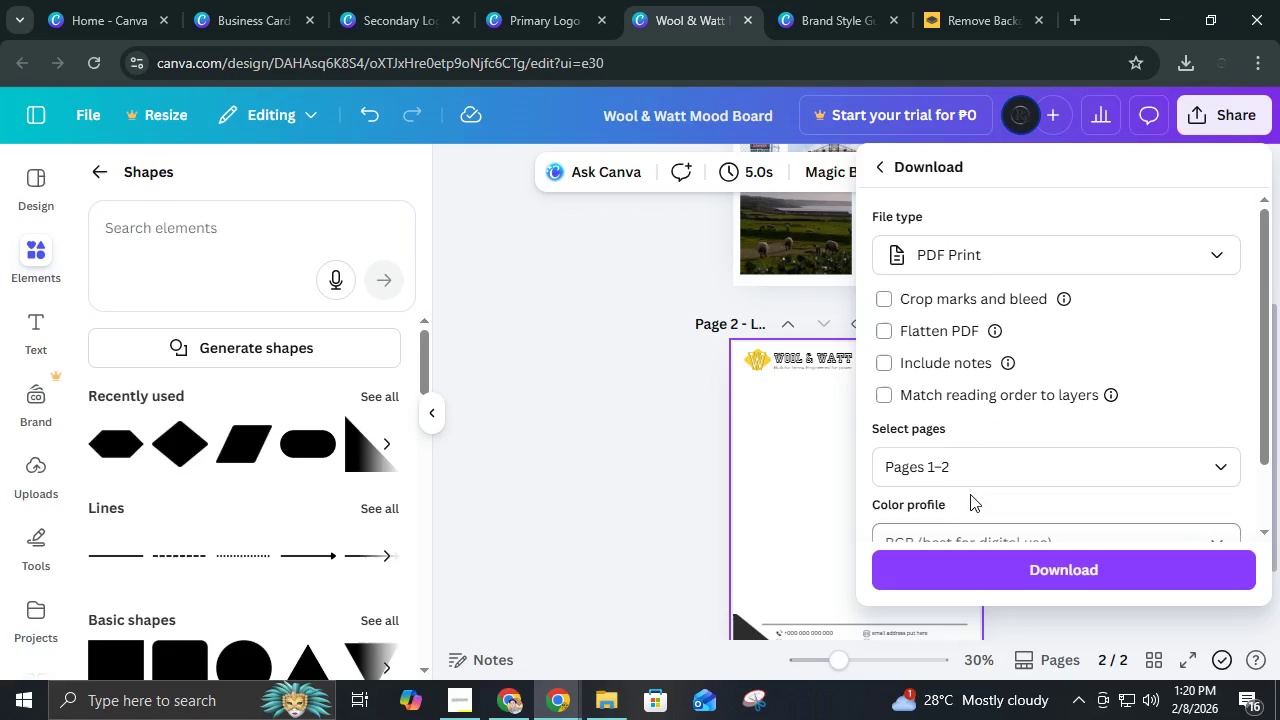 
left_click([975, 480])
 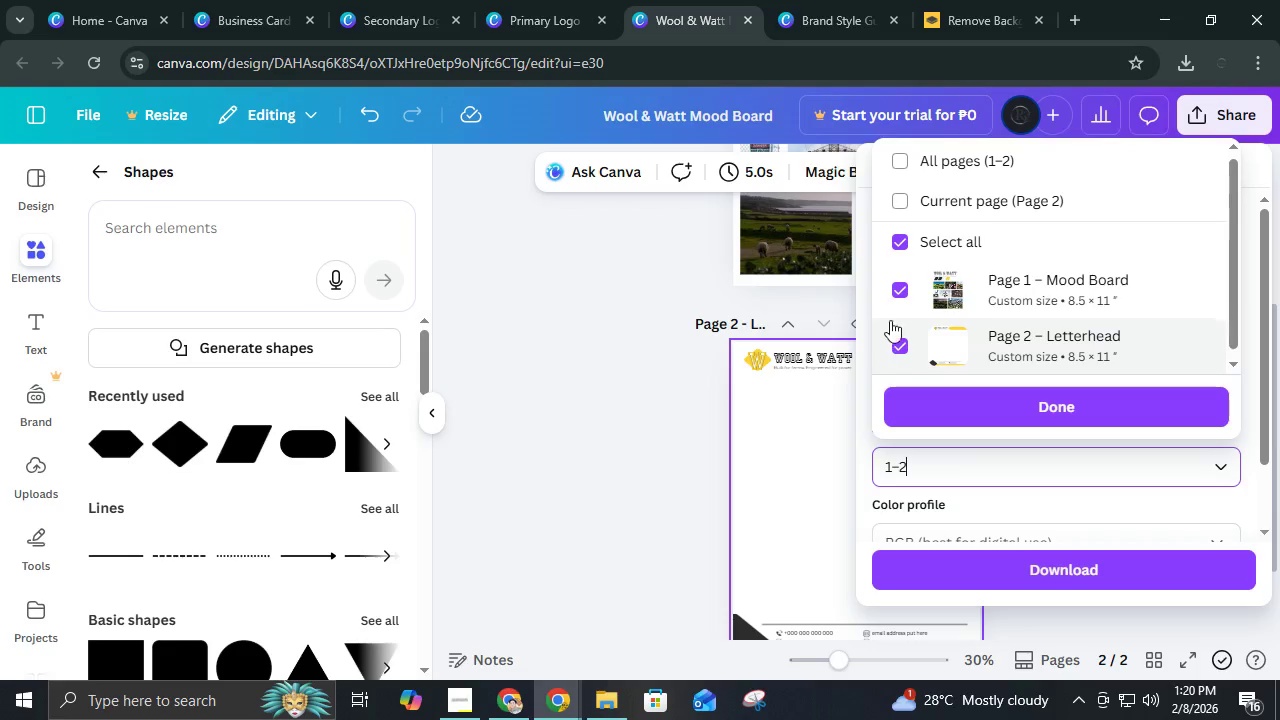 
left_click([900, 289])
 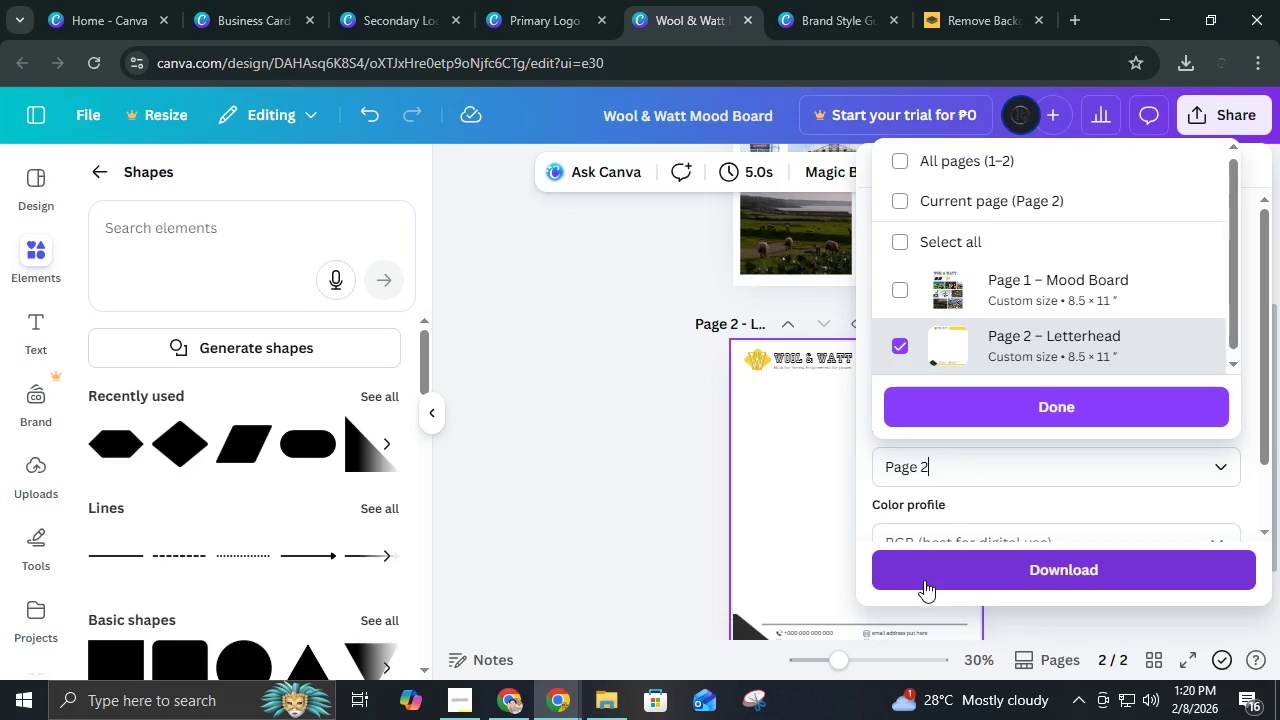 
left_click([981, 573])
 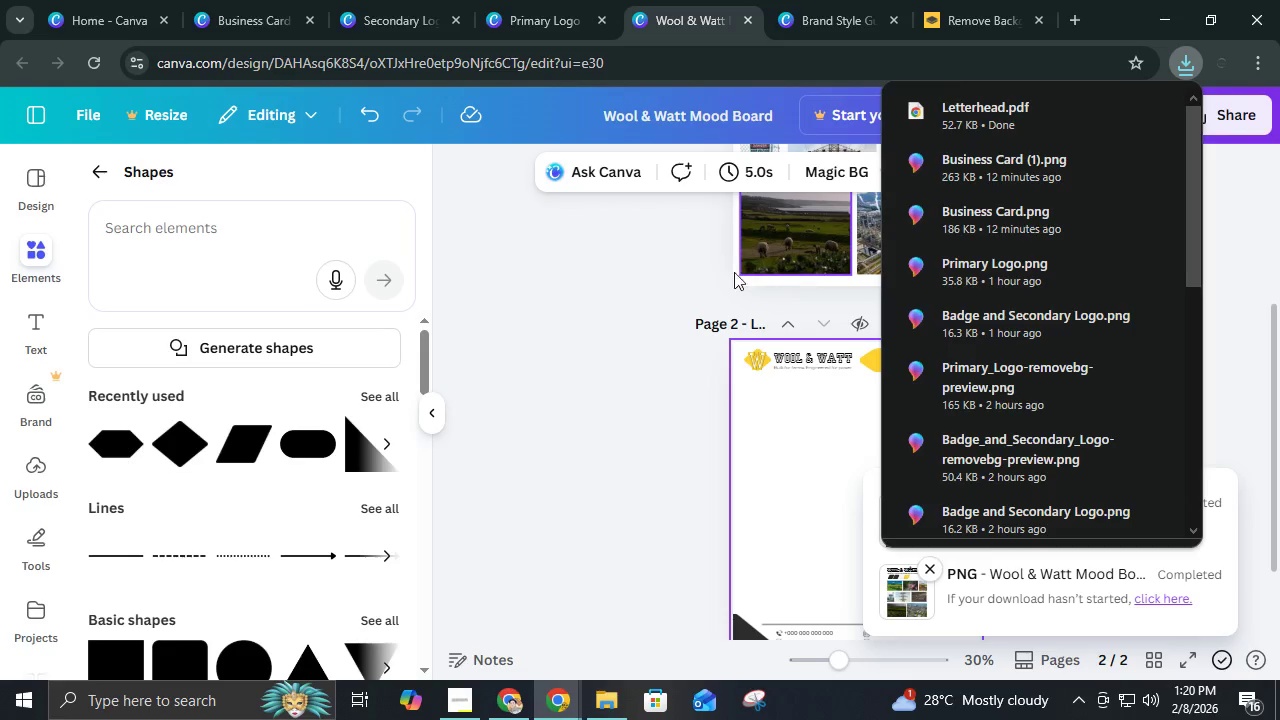 
wait(6.47)
 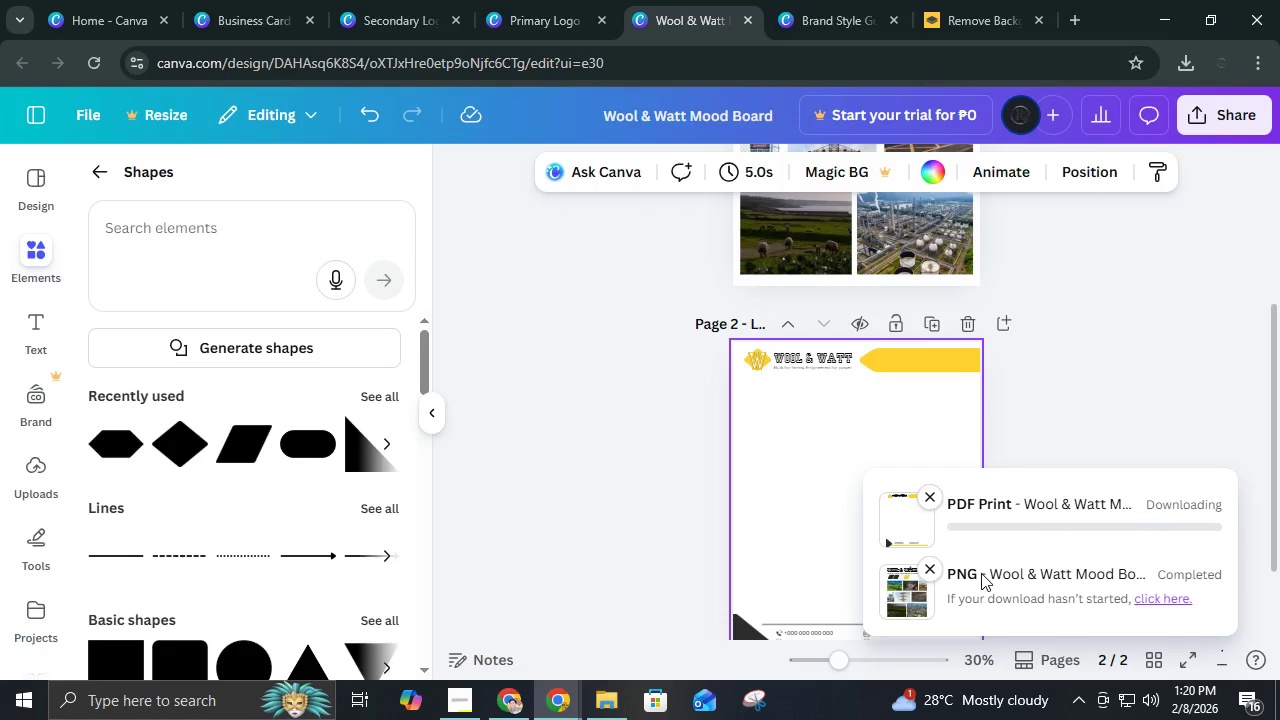 
left_click([789, 32])
 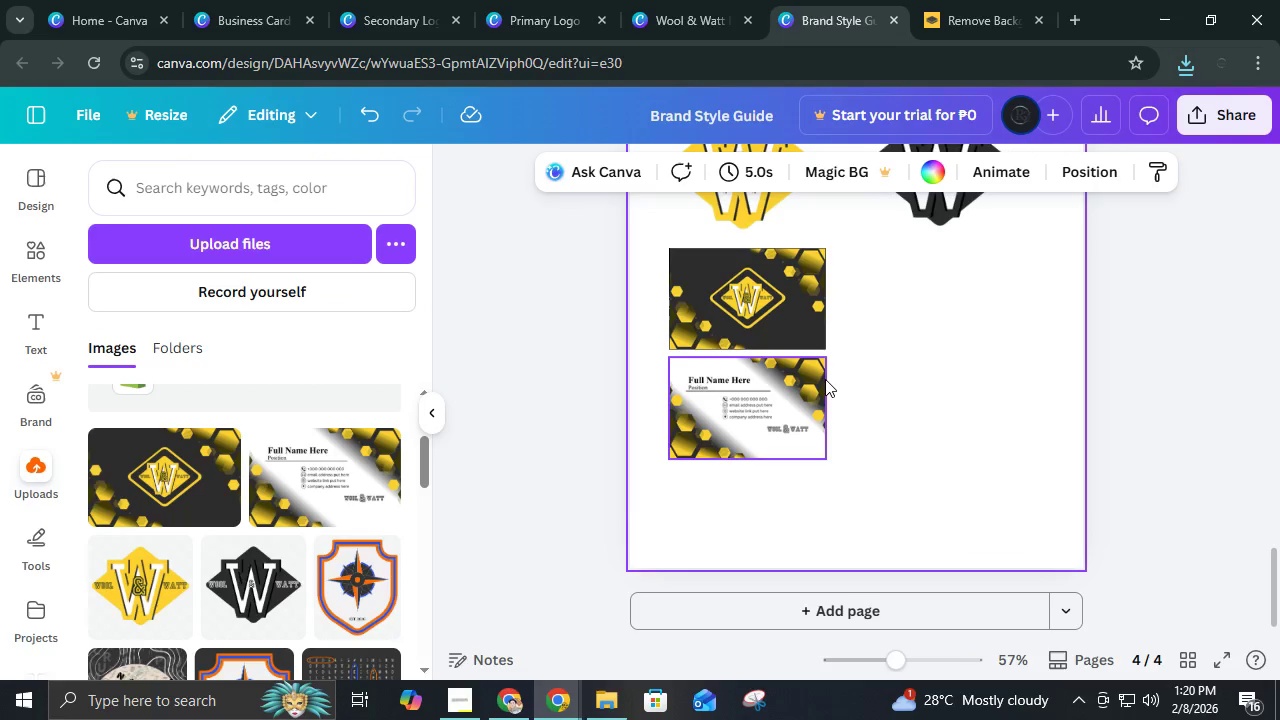 
scroll: coordinate [825, 379], scroll_direction: up, amount: 2.0
 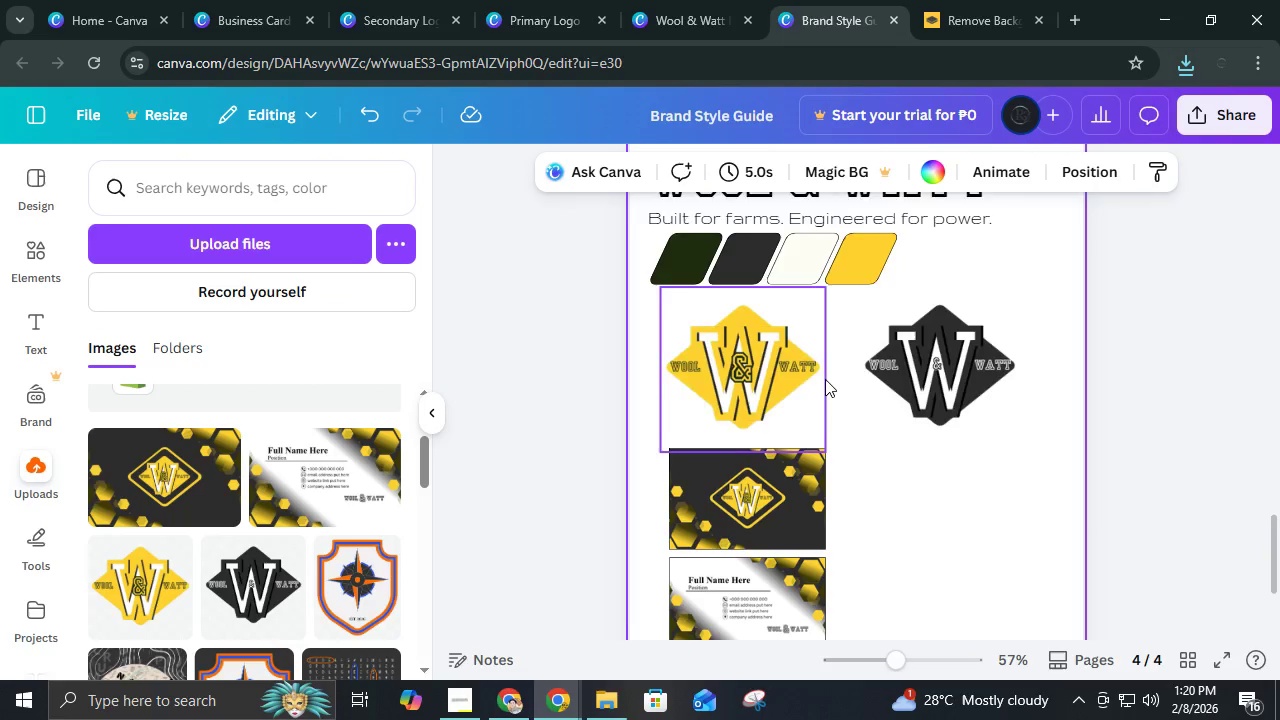 
scroll: coordinate [825, 379], scroll_direction: down, amount: 2.0
 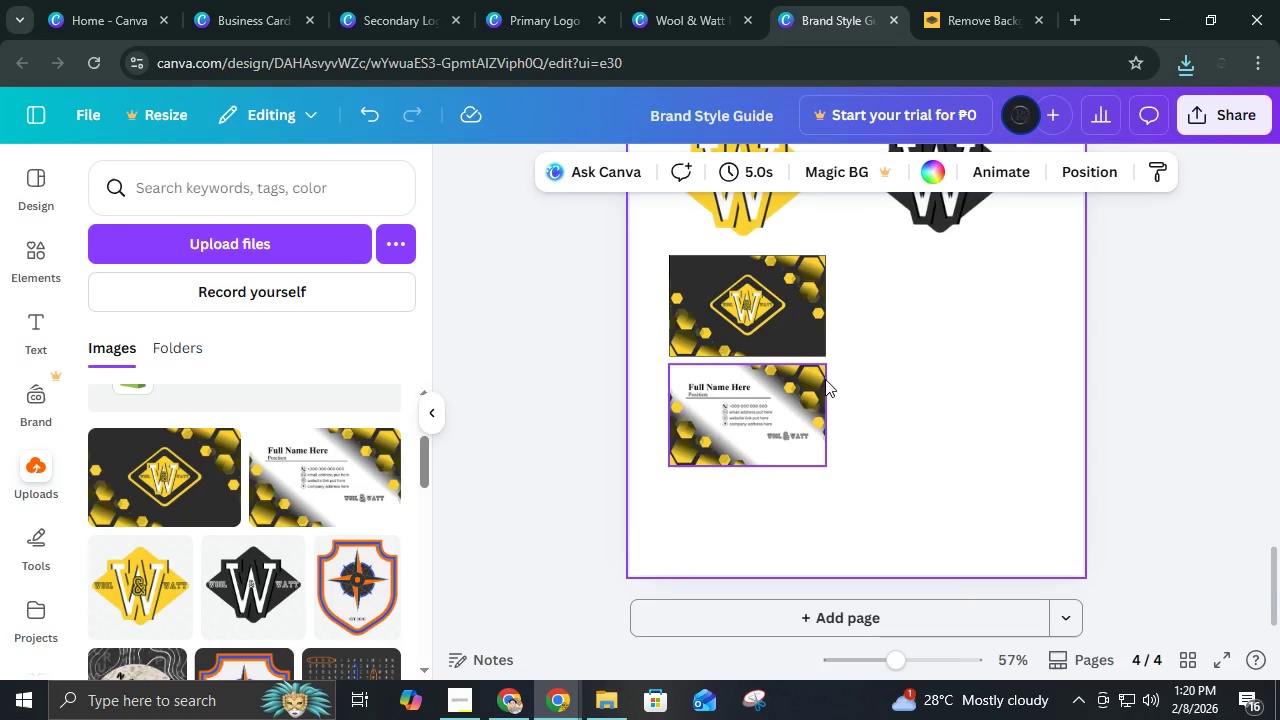 
scroll: coordinate [825, 379], scroll_direction: up, amount: 2.0
 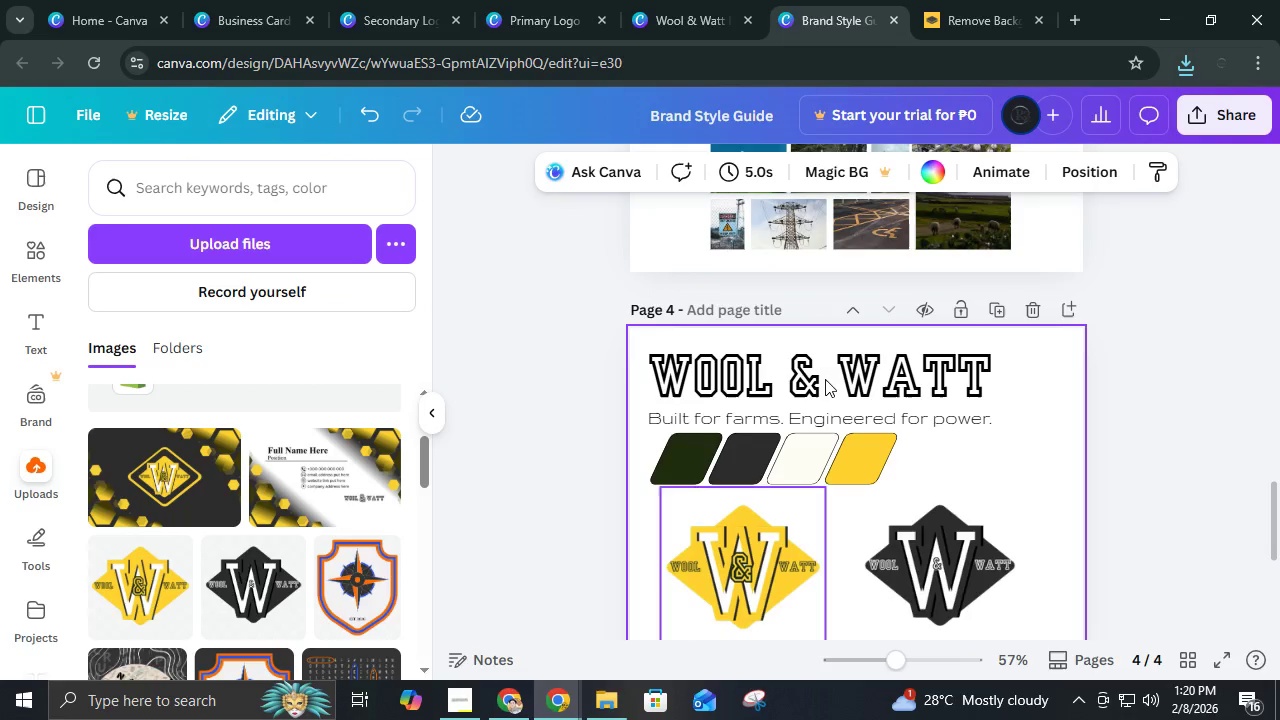 
scroll: coordinate [825, 379], scroll_direction: down, amount: 4.0
 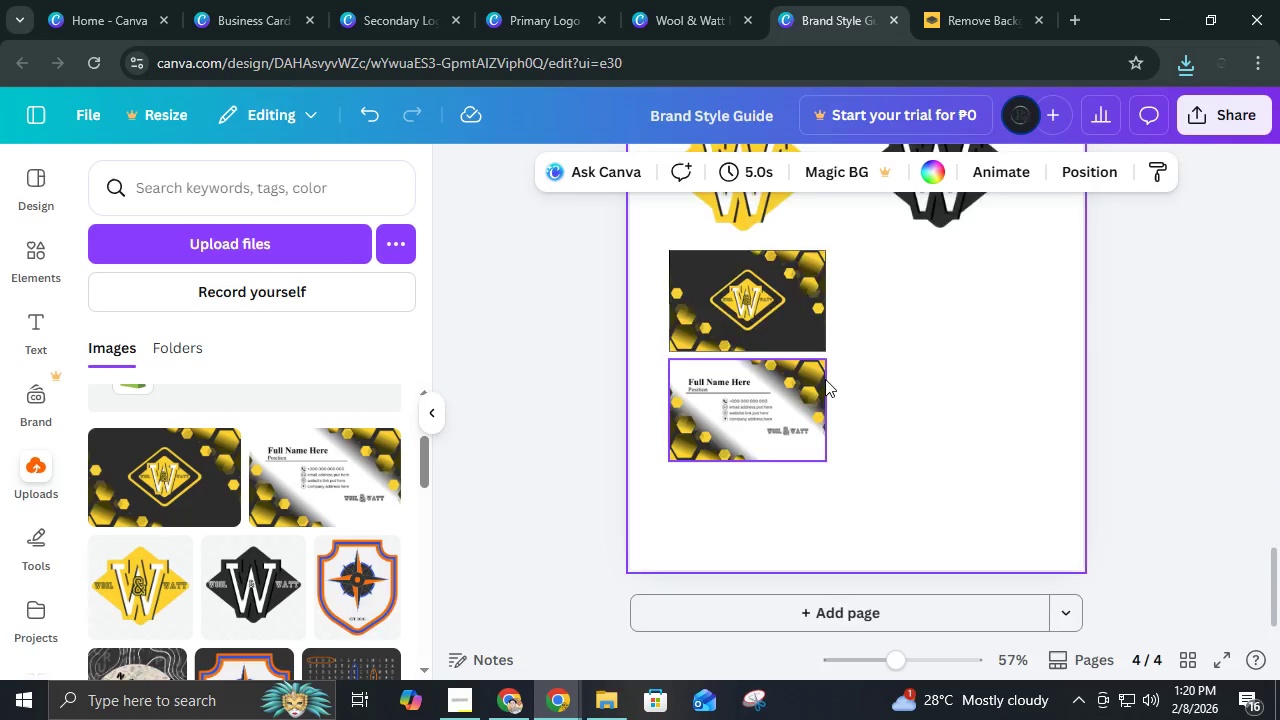 
scroll: coordinate [825, 379], scroll_direction: up, amount: 3.0
 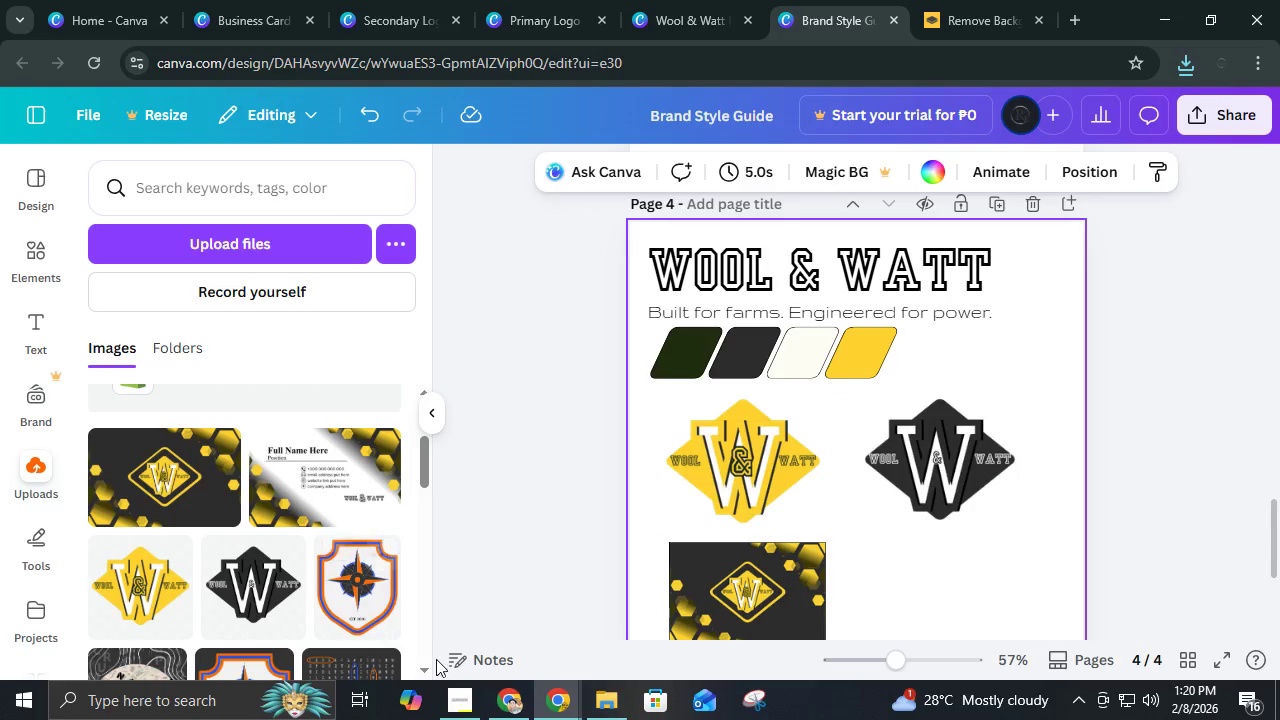 
left_click([453, 709])